 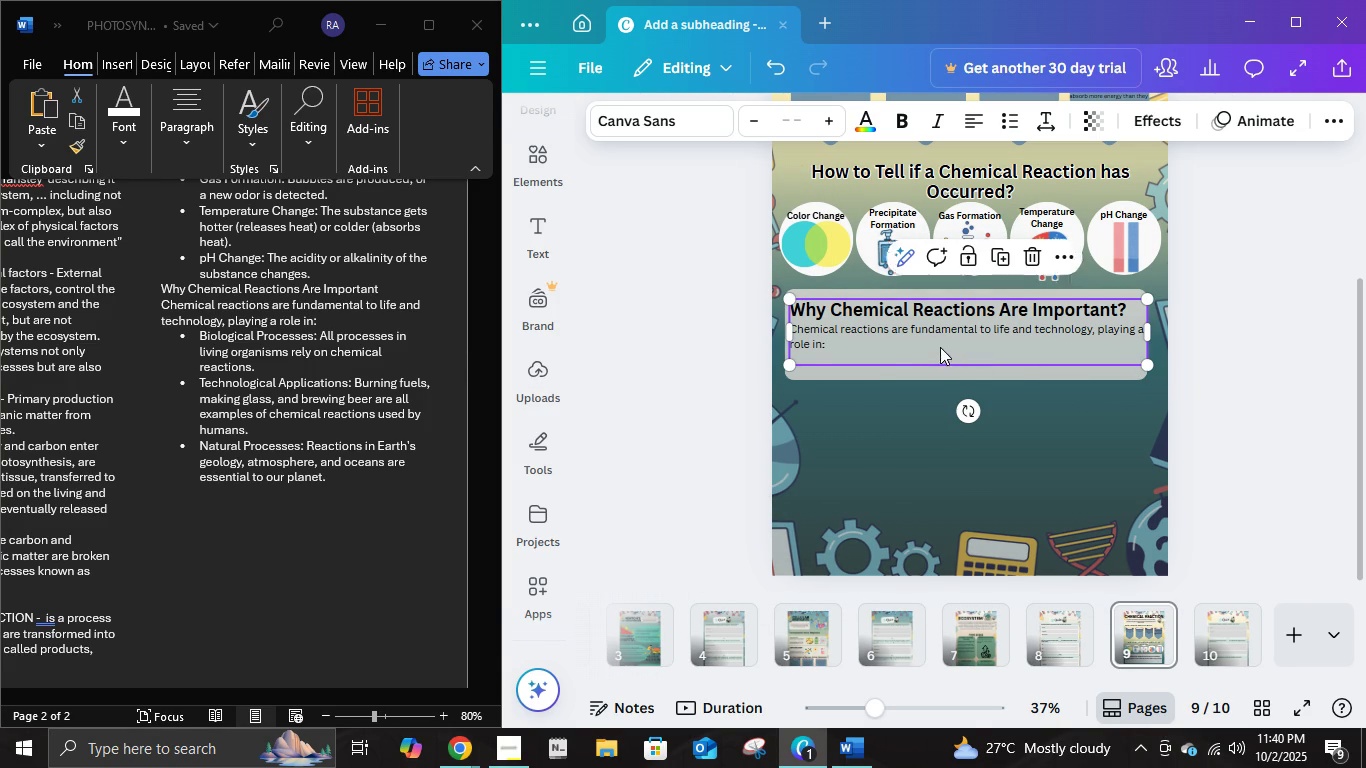 
key(ArrowLeft)
 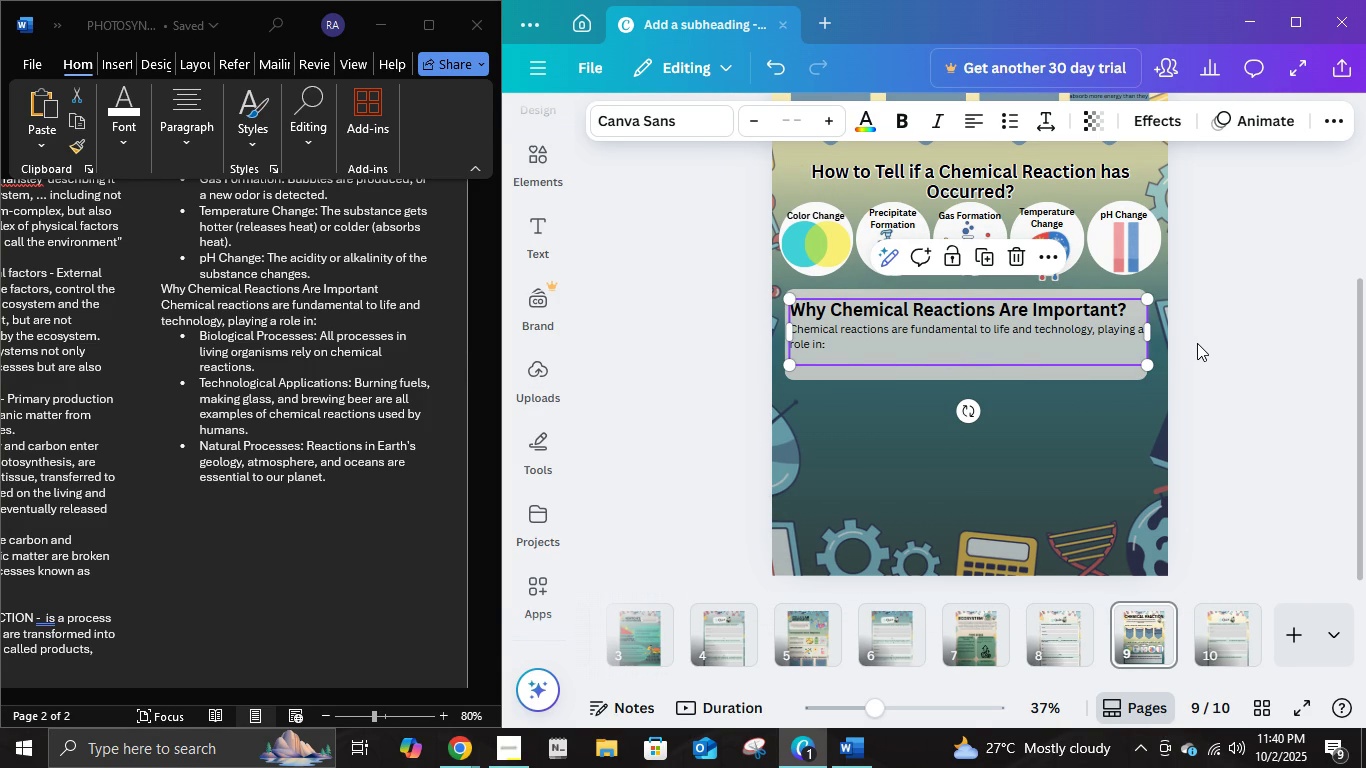 
key(ArrowLeft)
 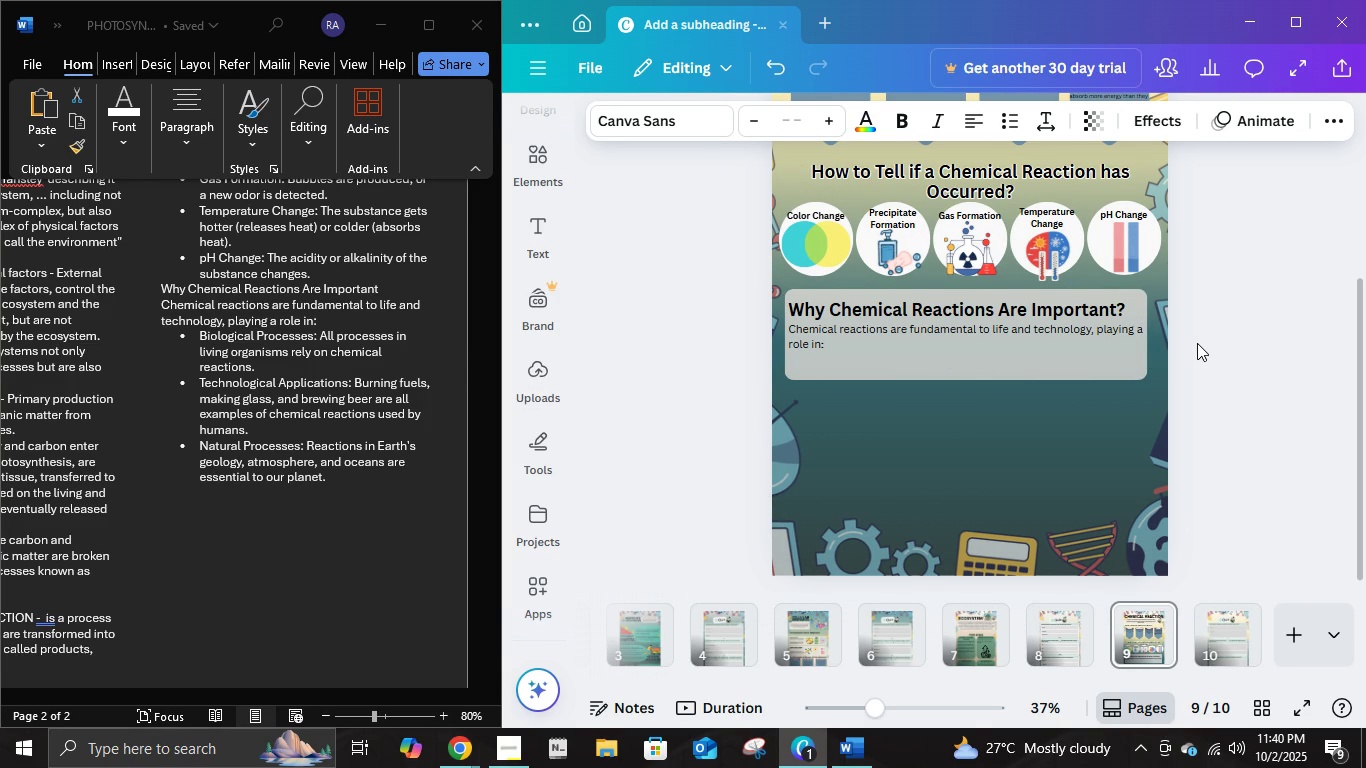 
key(ArrowLeft)
 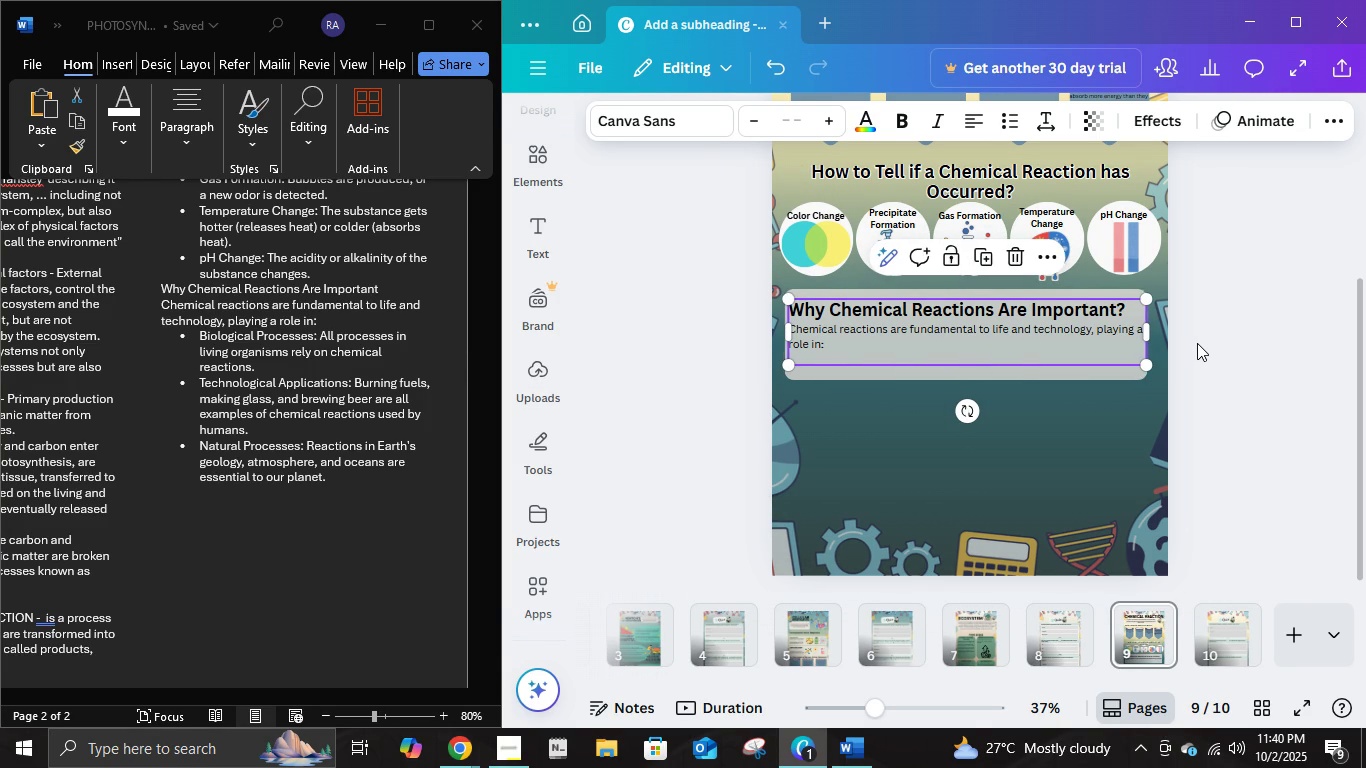 
key(ArrowLeft)
 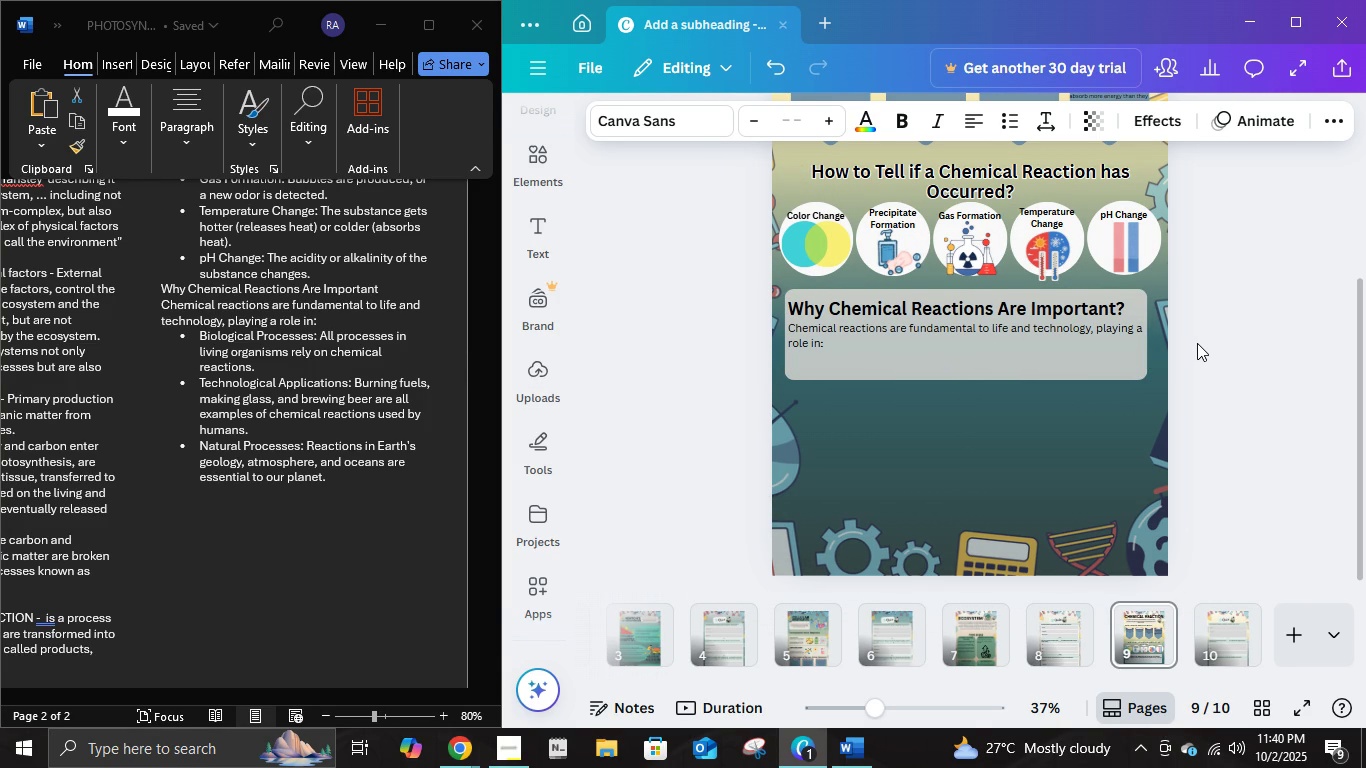 
key(ArrowUp)
 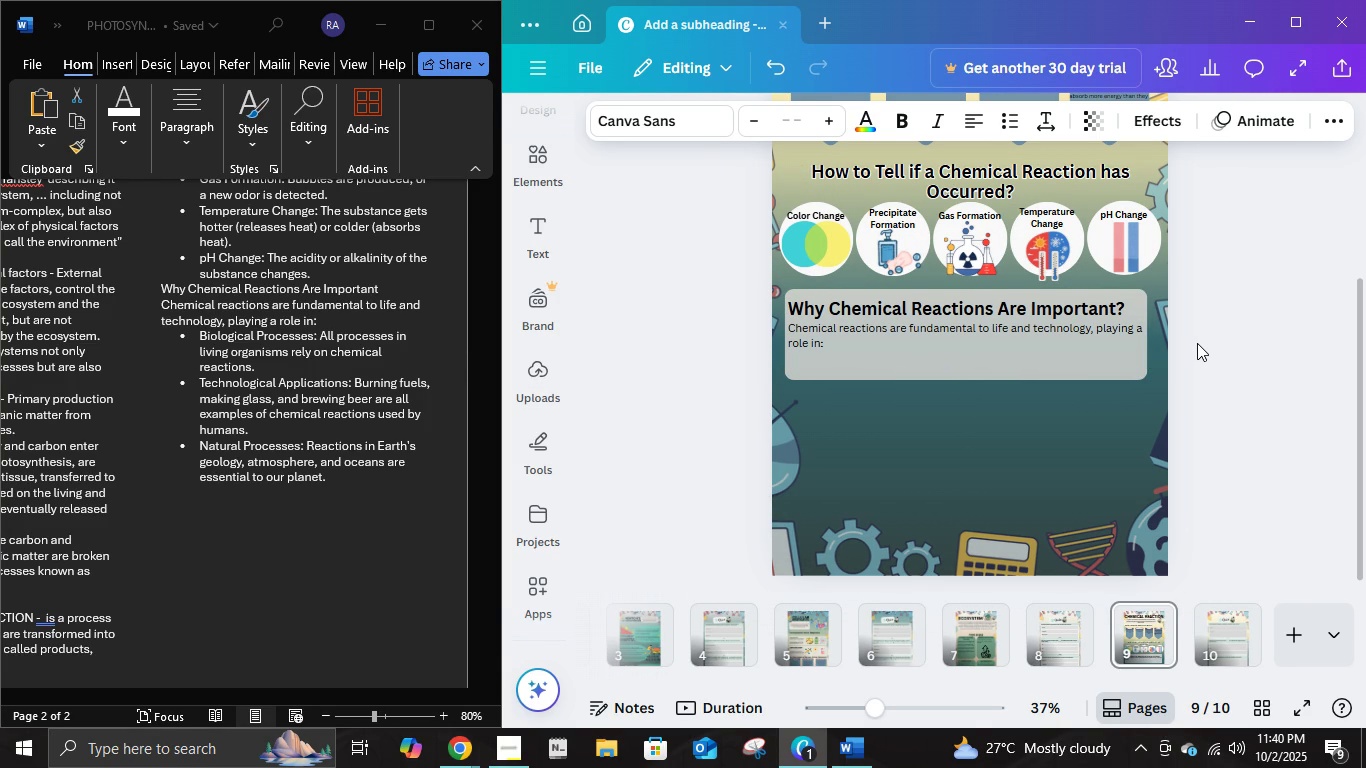 
key(ArrowUp)
 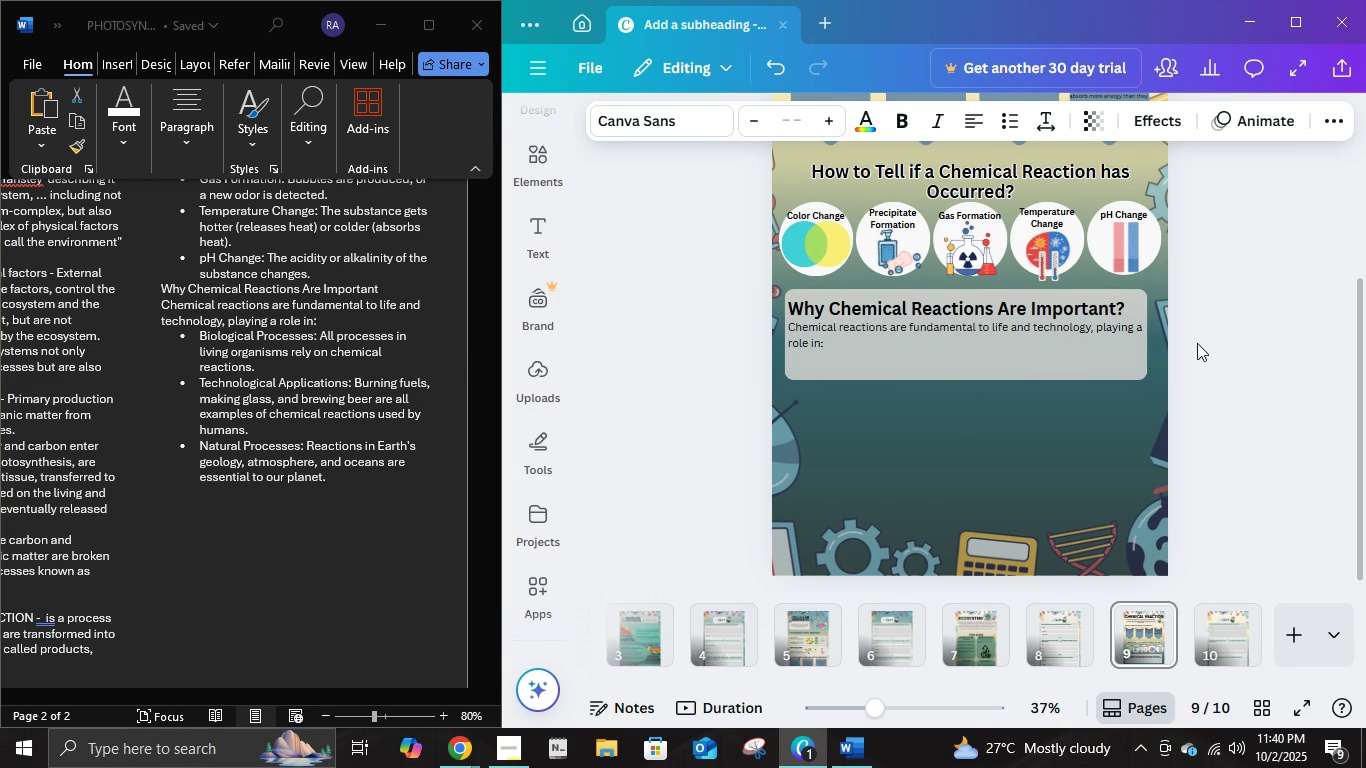 
key(ArrowUp)
 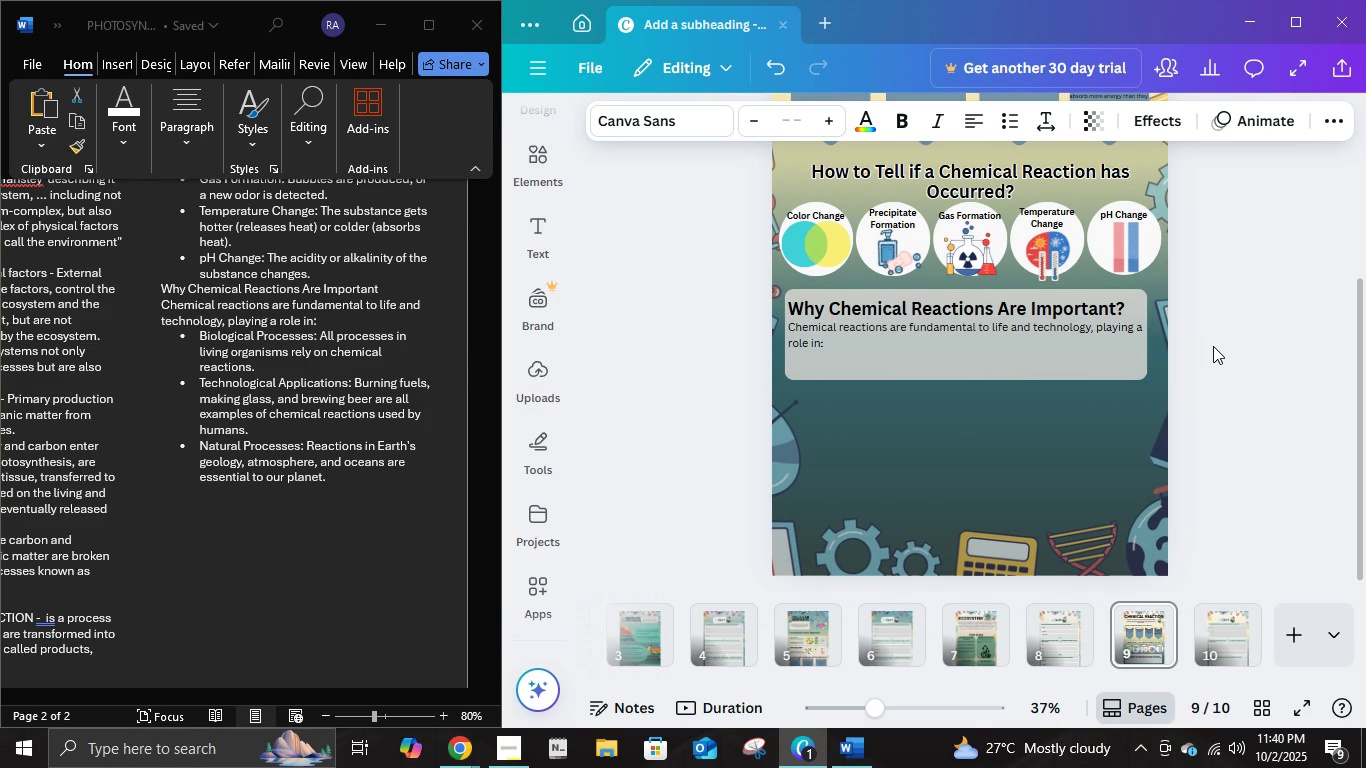 
key(ArrowUp)
 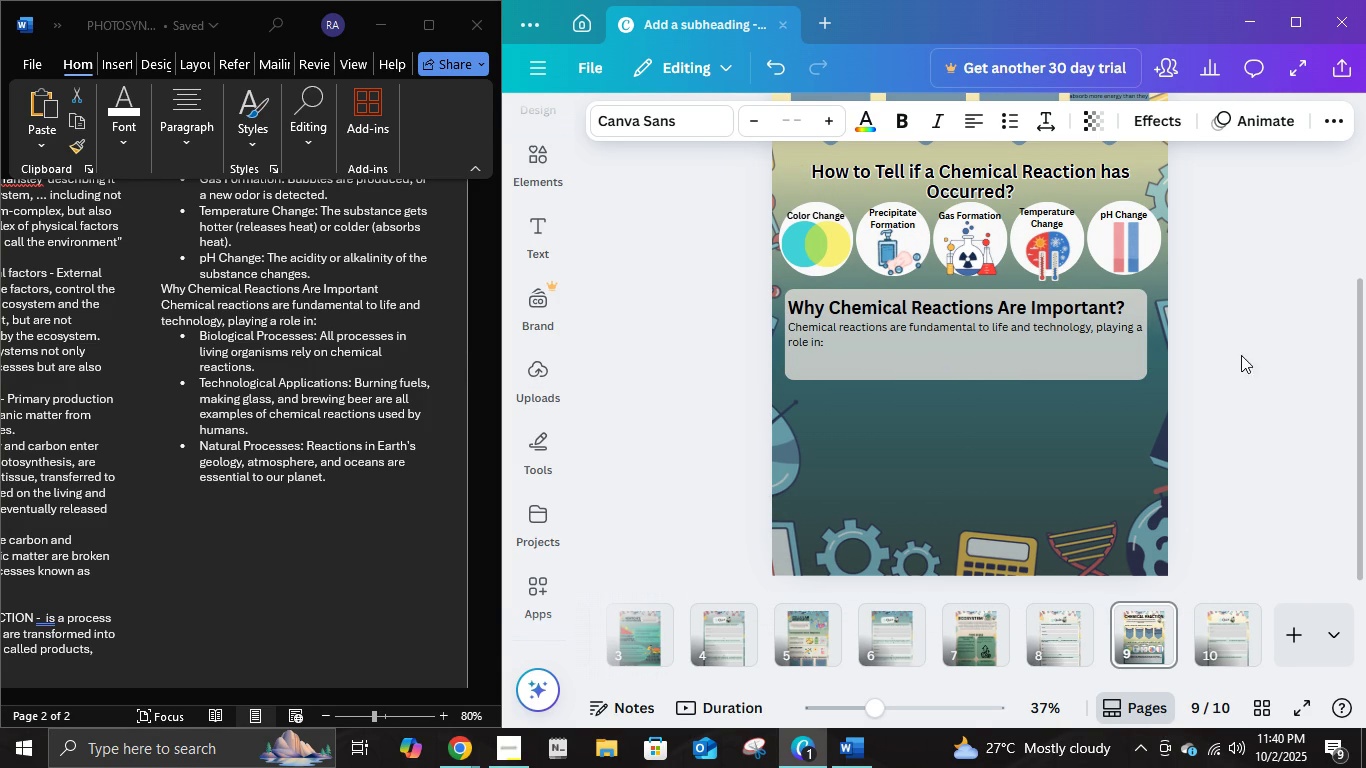 
key(ArrowUp)
 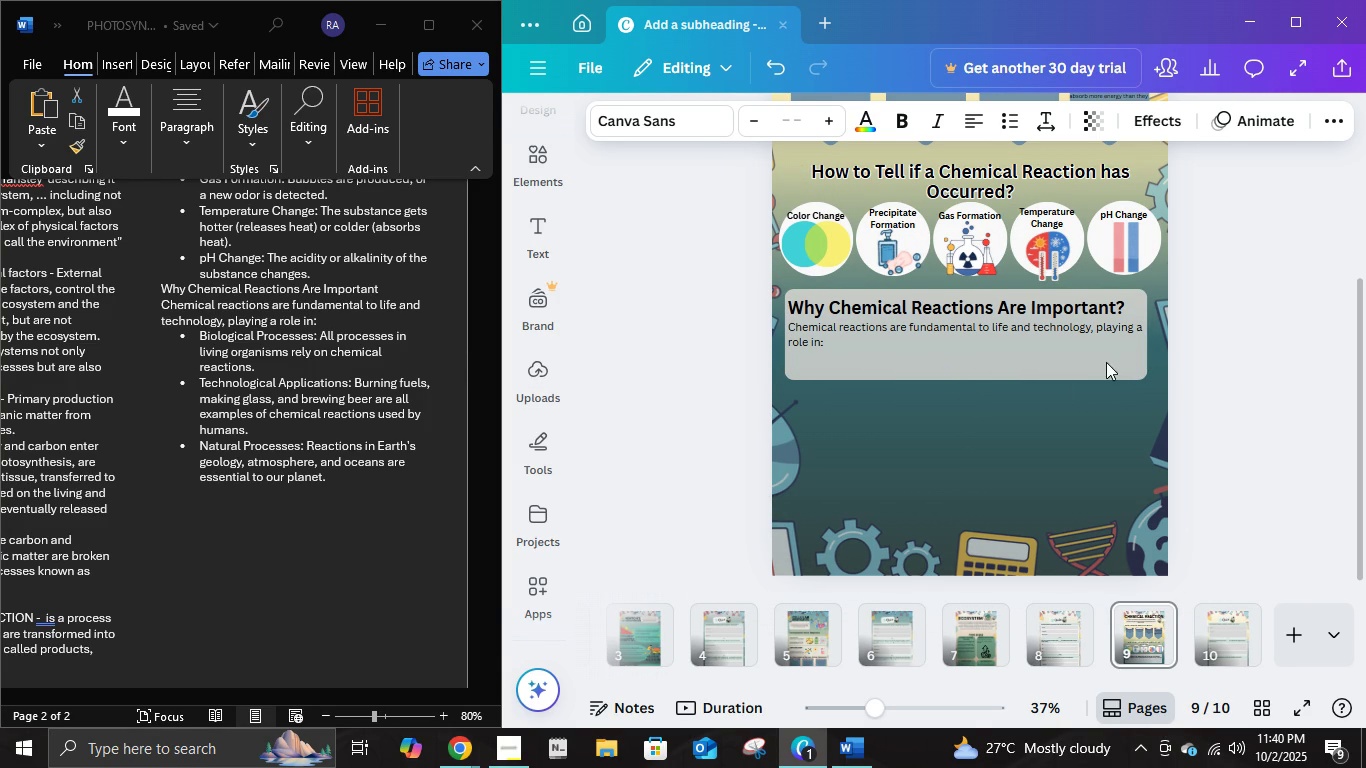 
left_click([1106, 362])
 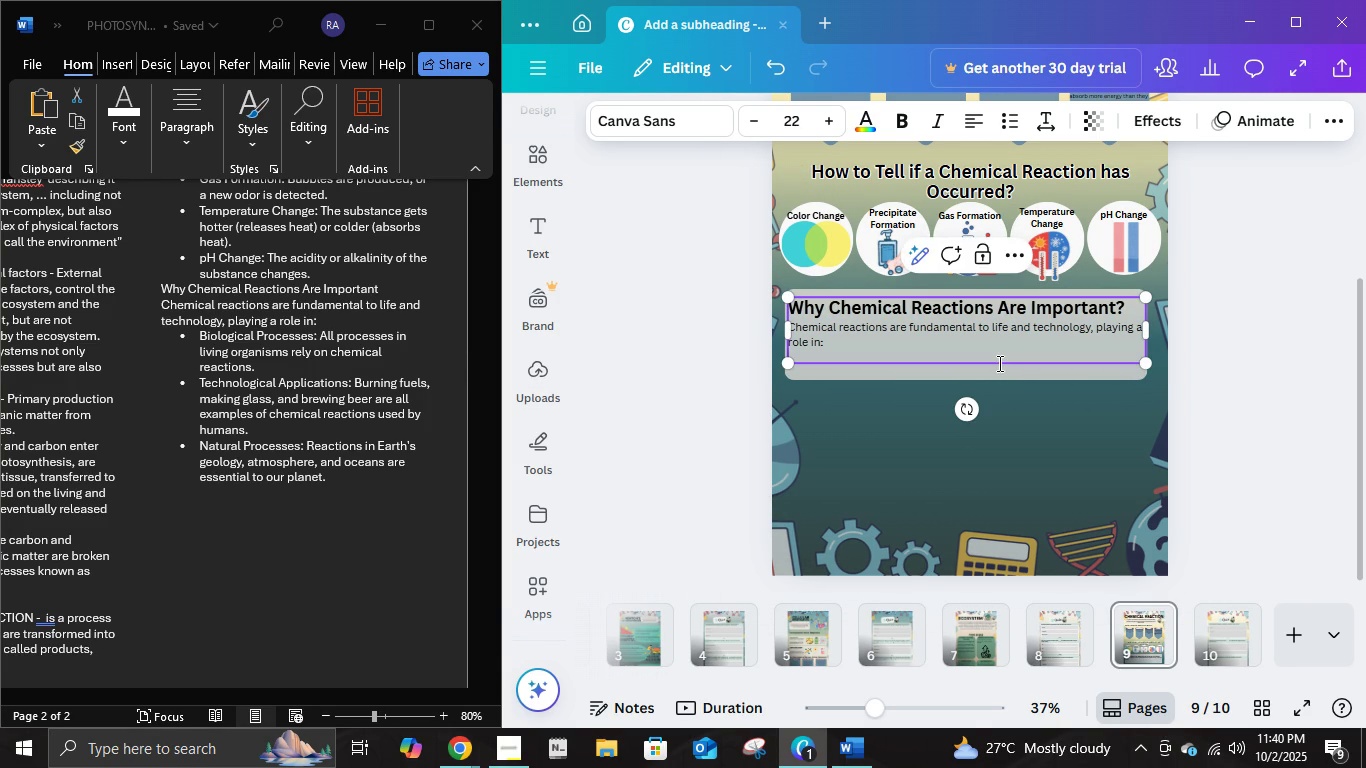 
left_click([998, 363])
 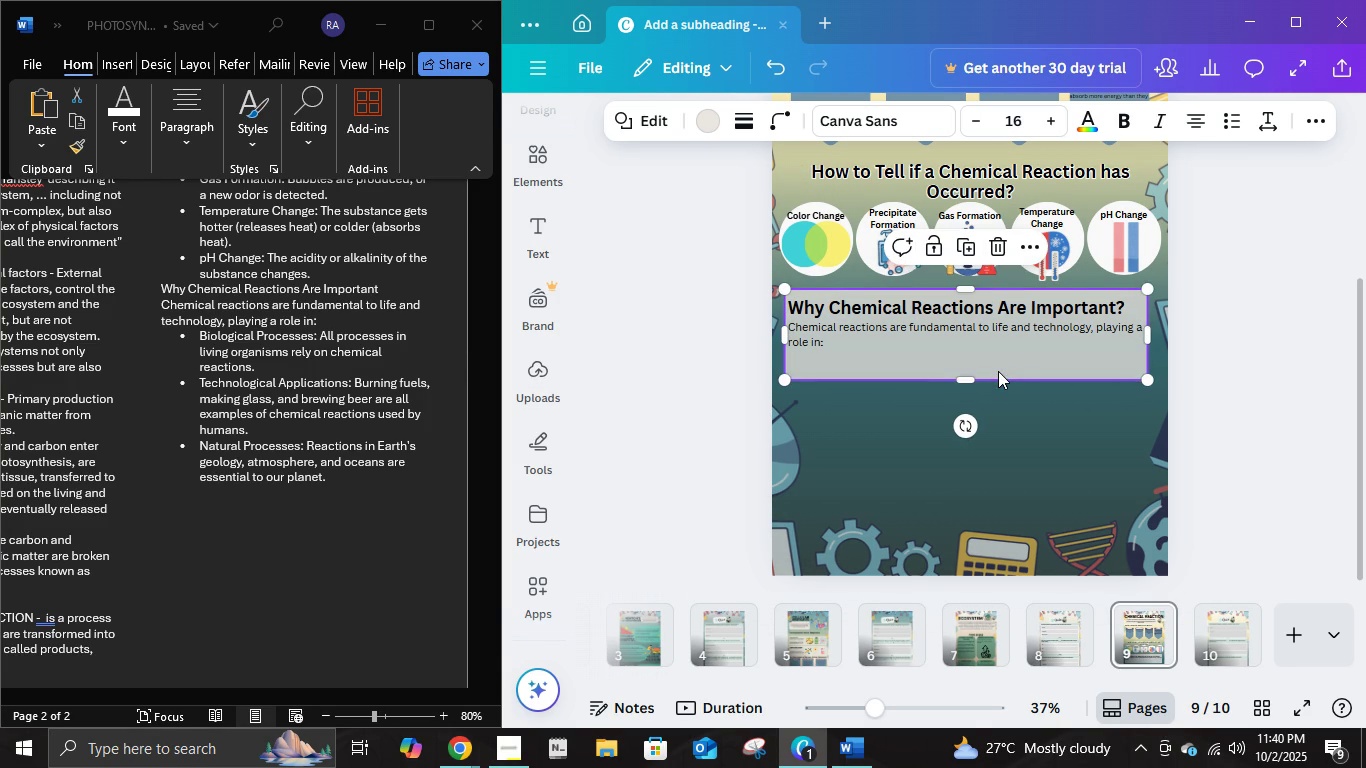 
left_click([998, 371])